 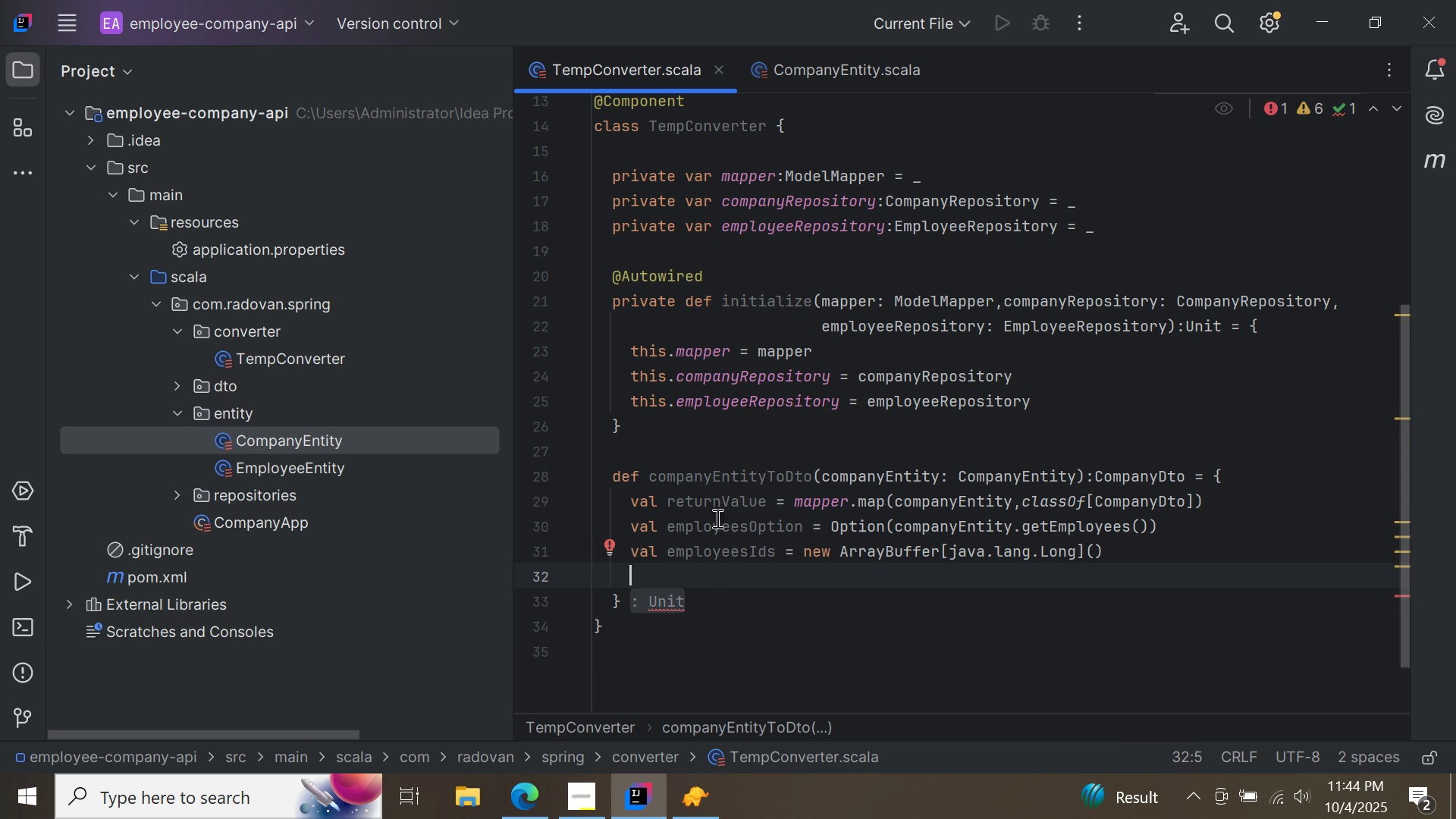 
type(empl)
 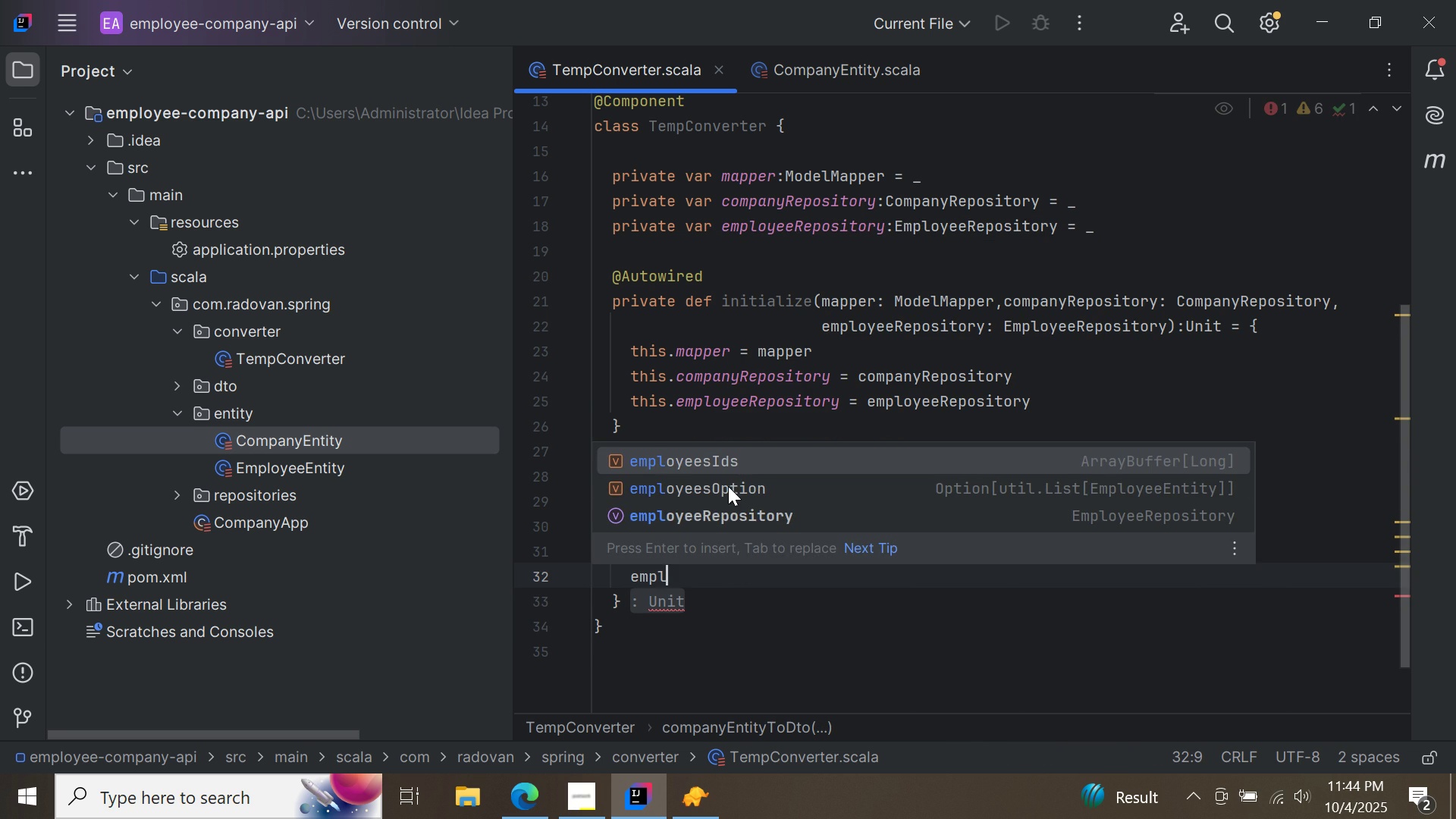 
double_click([728, 486])
 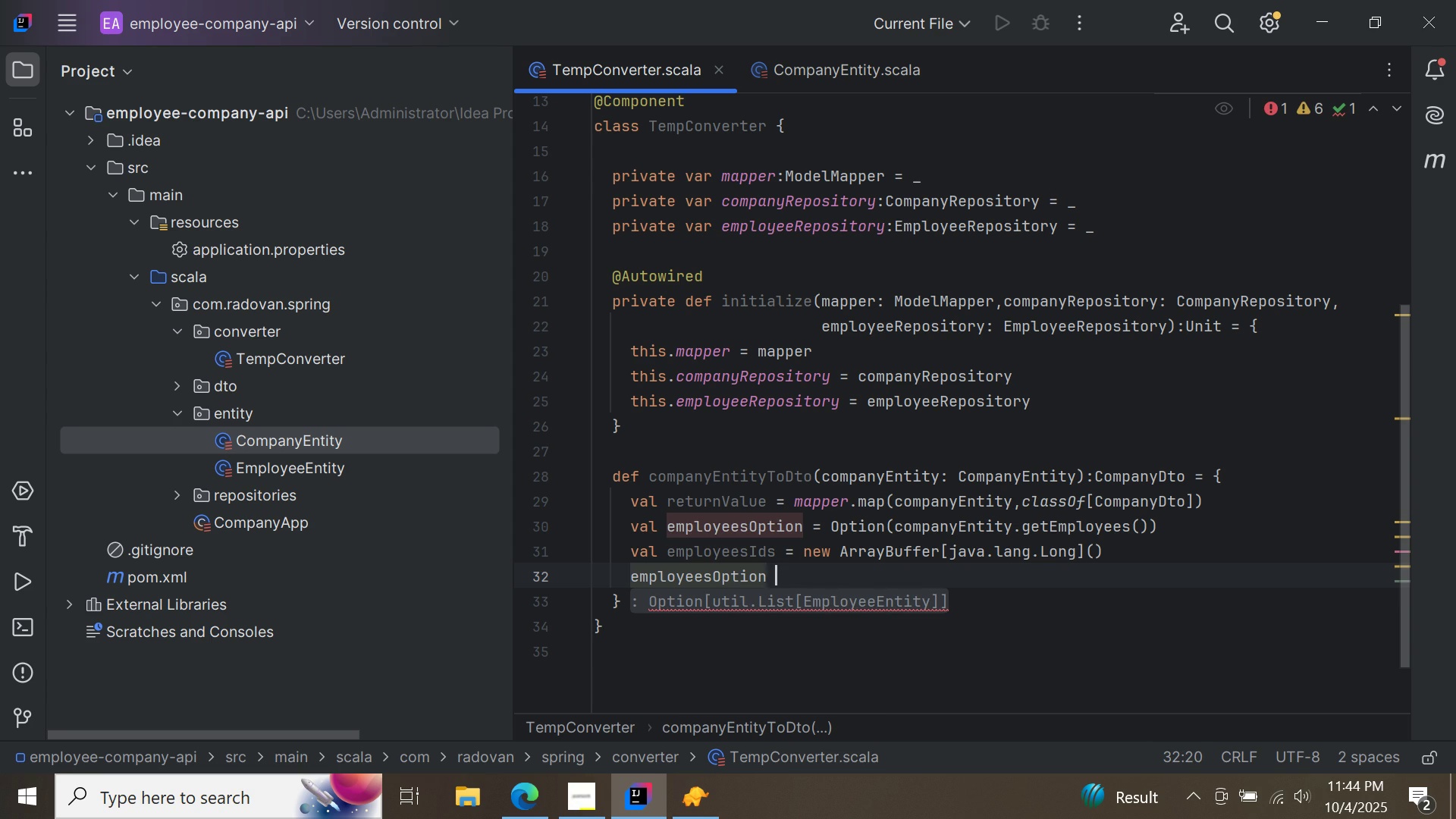 
key(Space)
 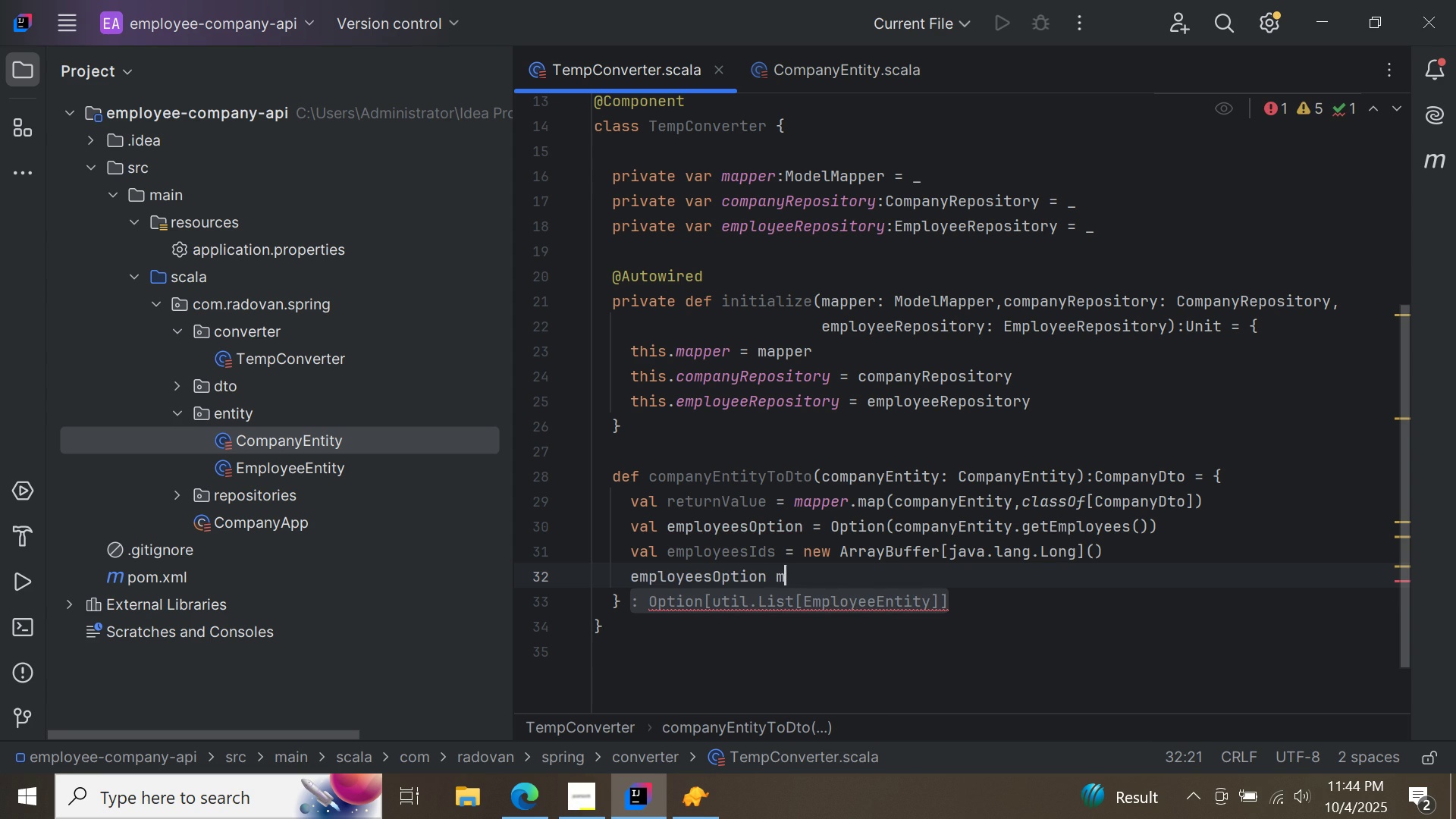 
key(M)
 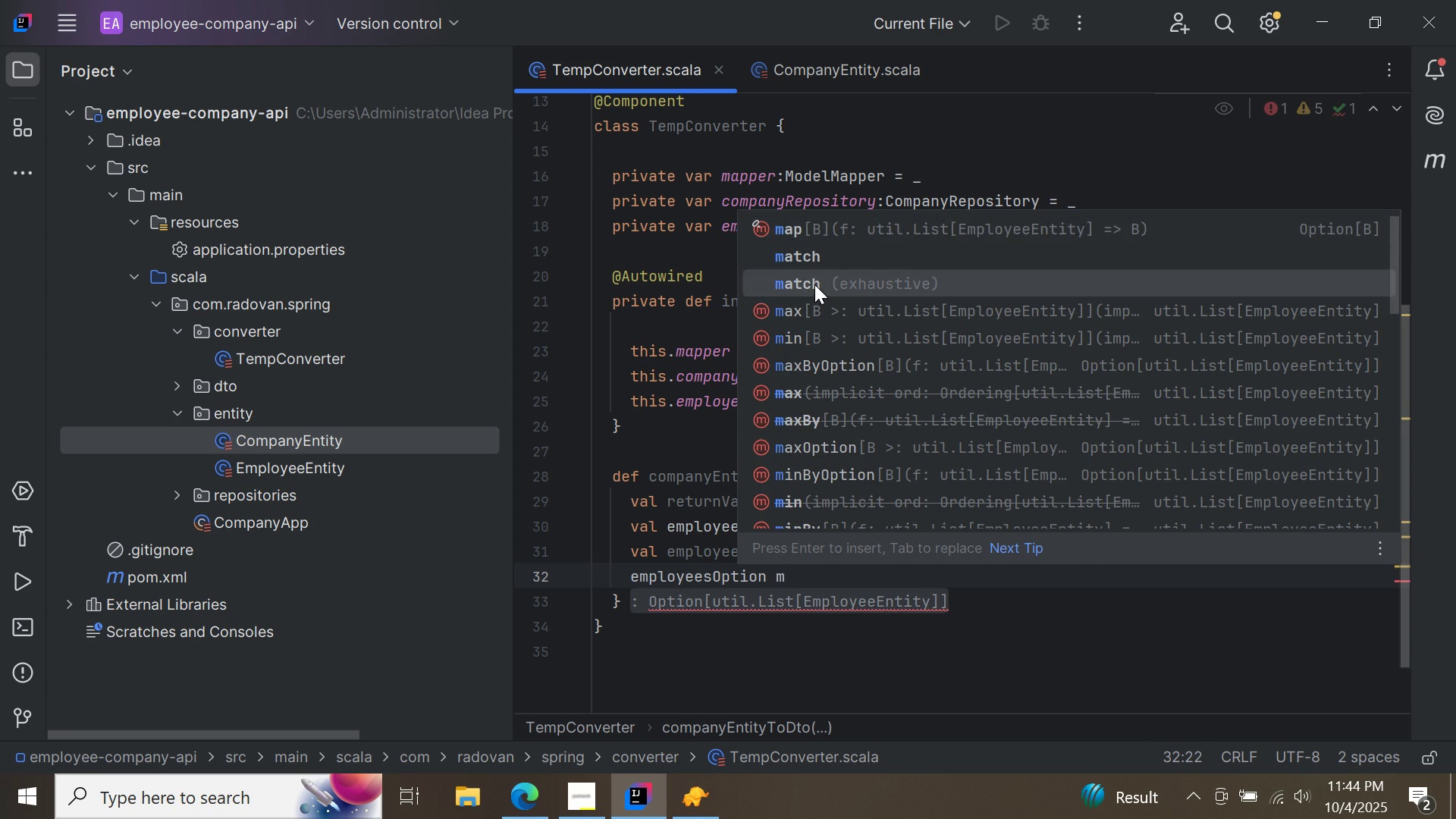 
double_click([814, 284])
 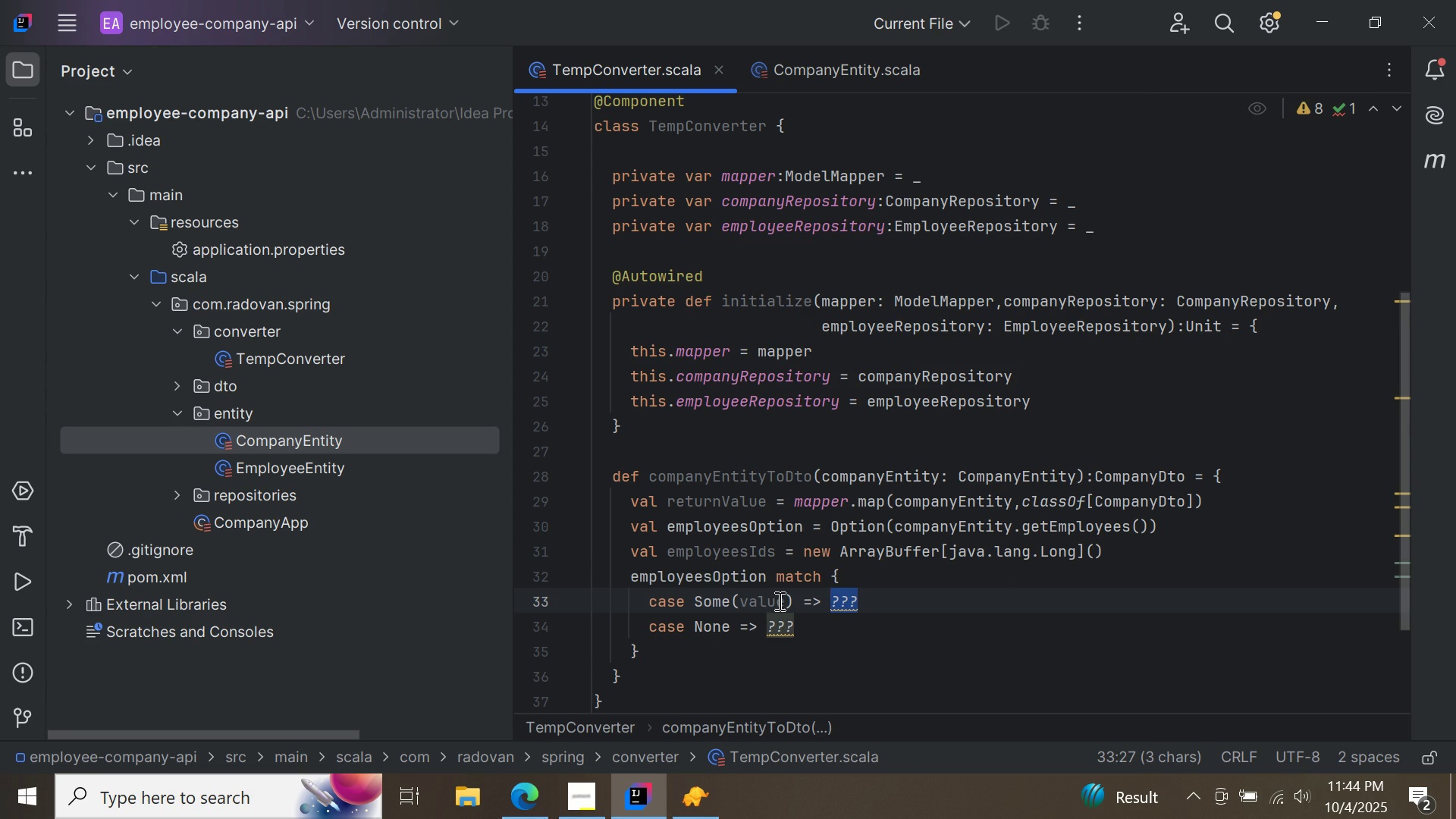 
left_click([784, 600])
 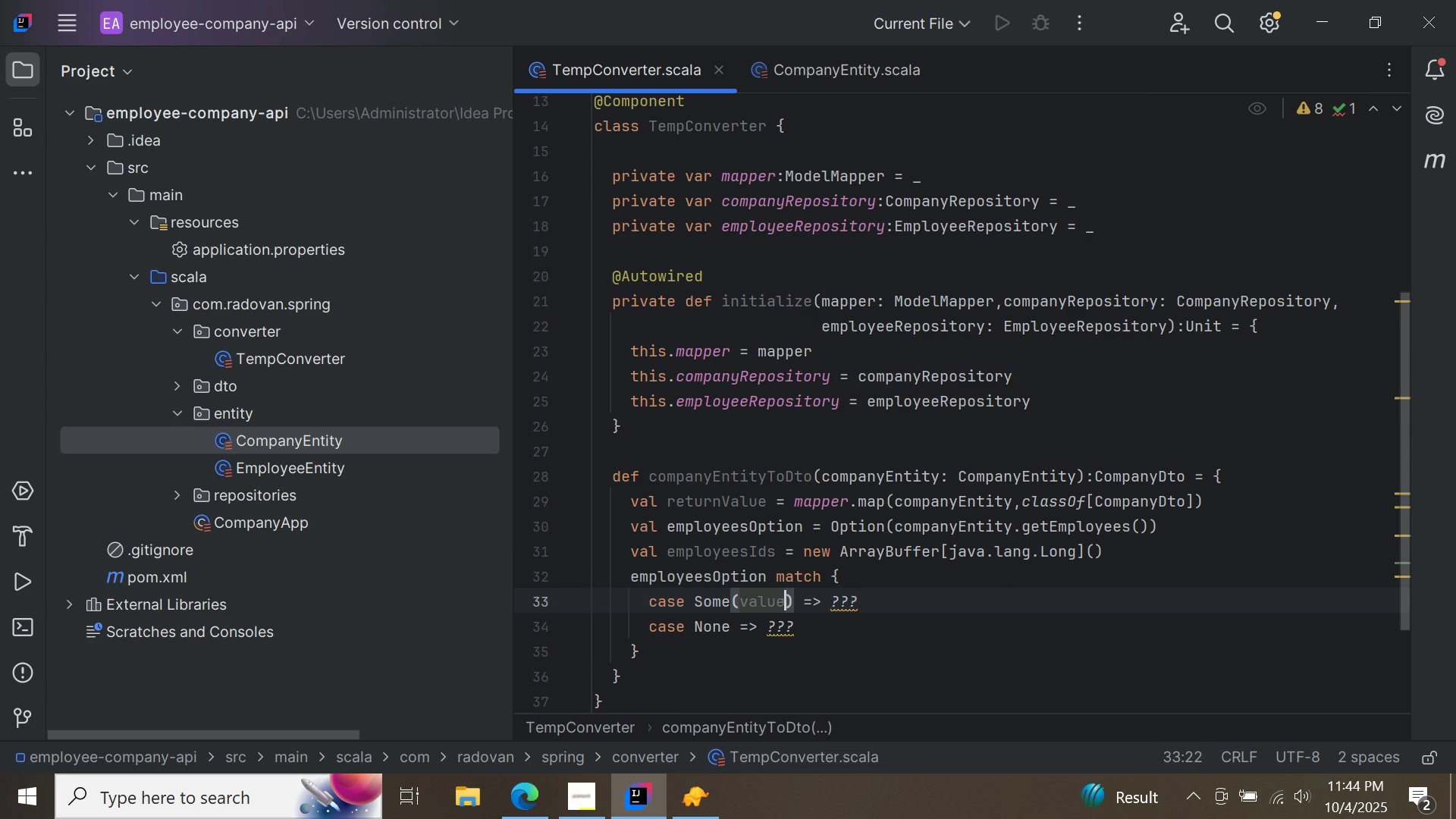 
key(Backspace)
key(Backspace)
key(Backspace)
key(Backspace)
key(Backspace)
type(employees)
 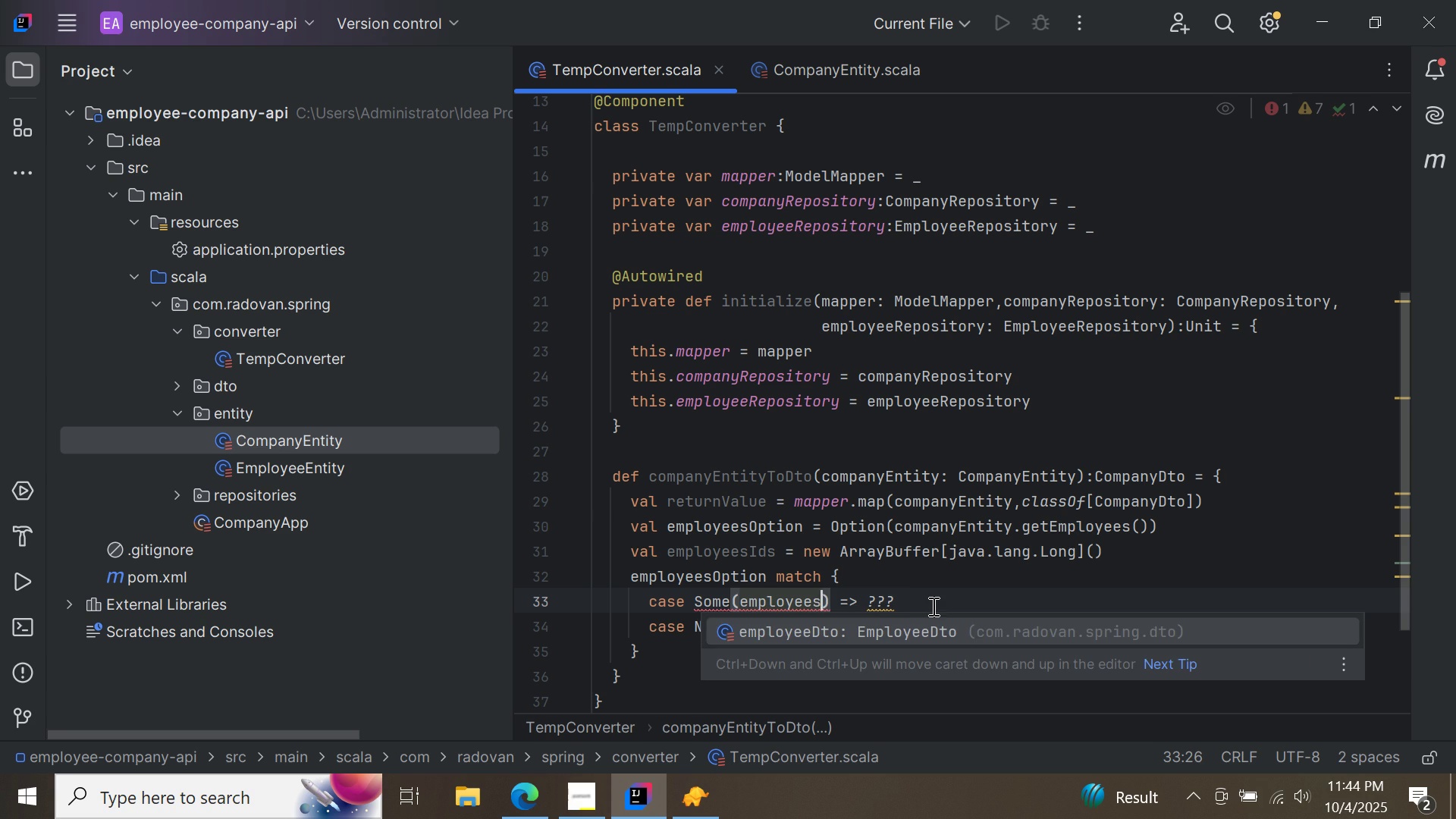 
left_click([934, 603])
 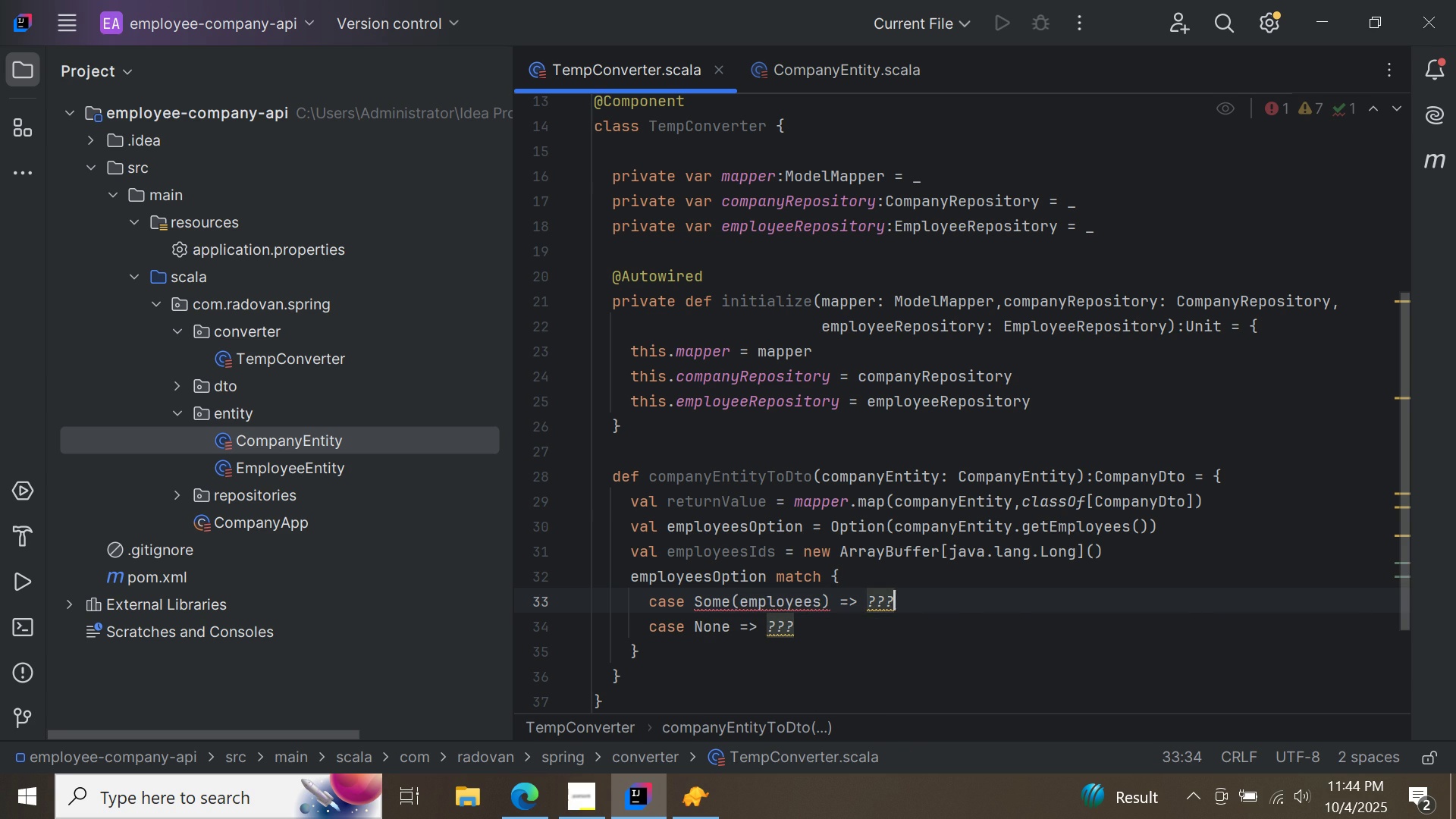 
key(Backspace)
 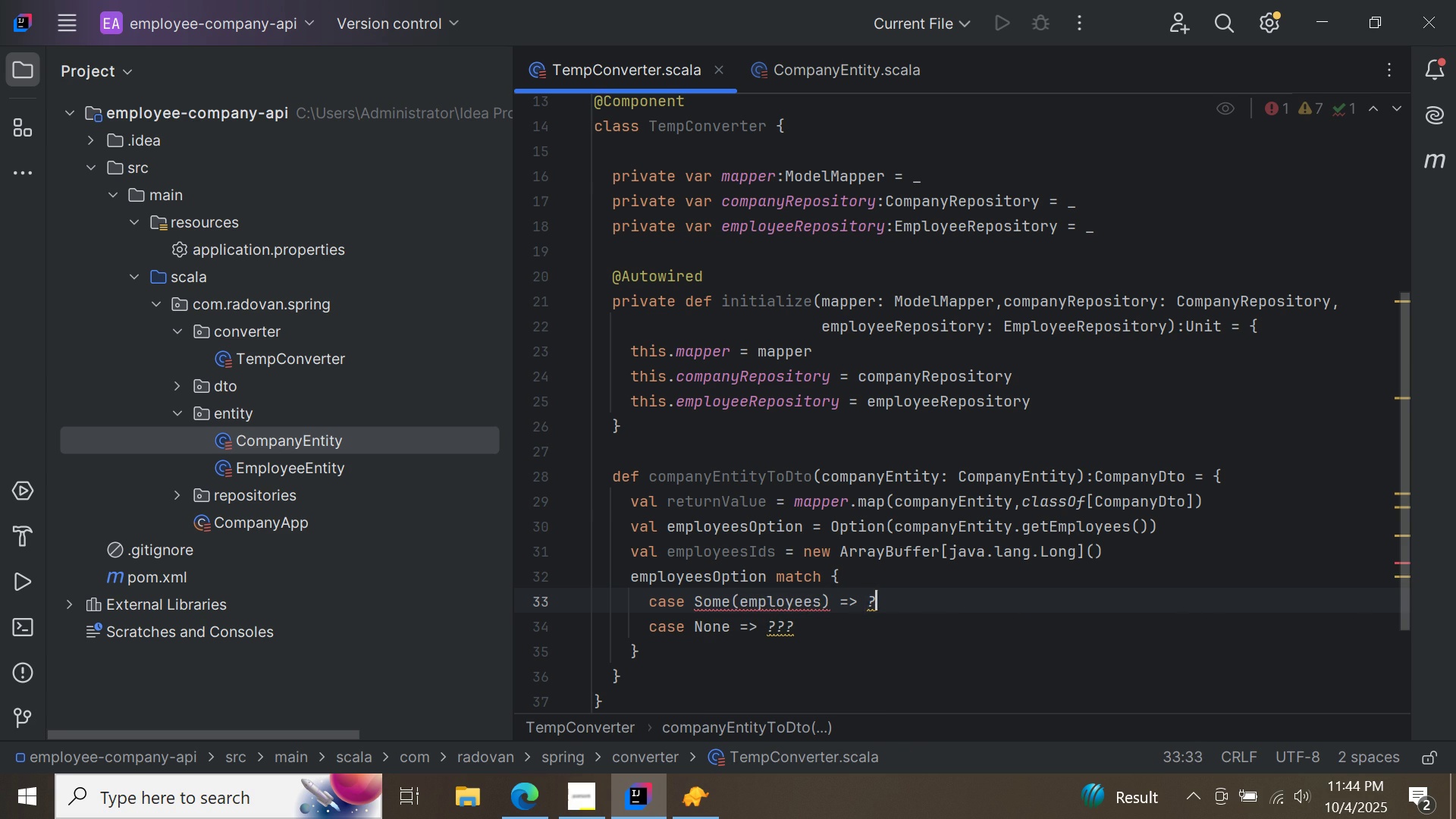 
key(Backspace)
 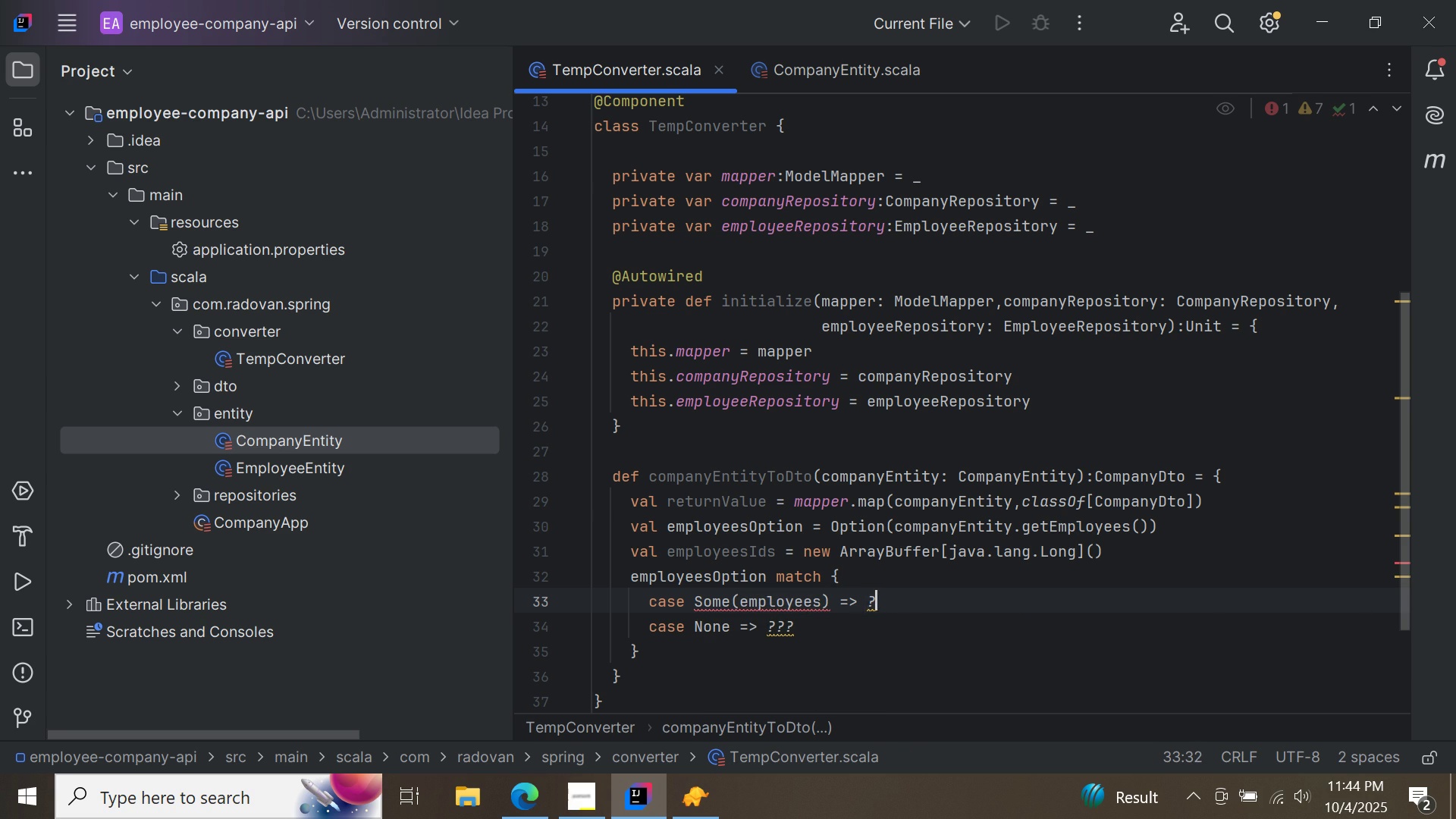 
key(Backspace)
 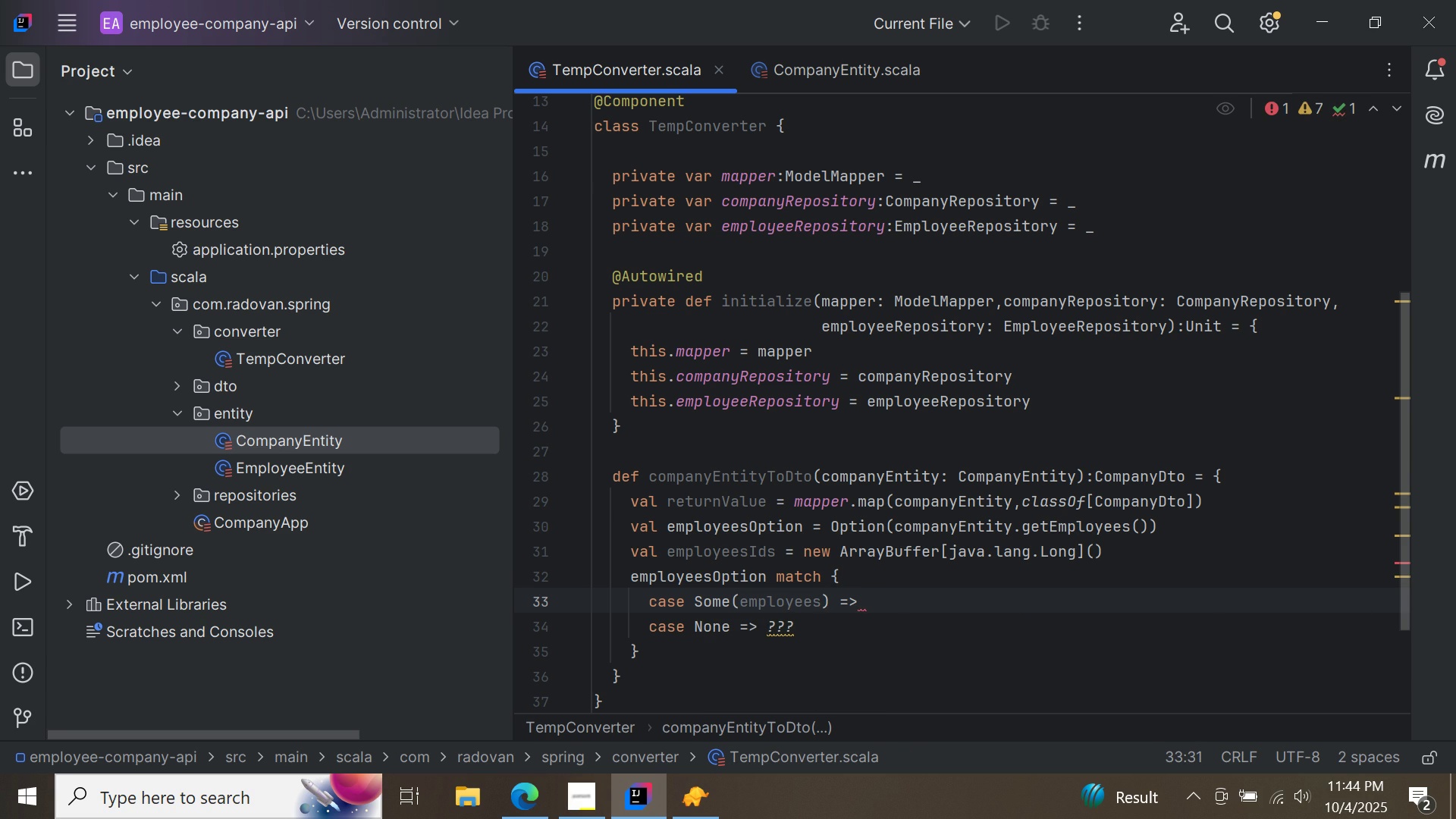 
key(Enter)